 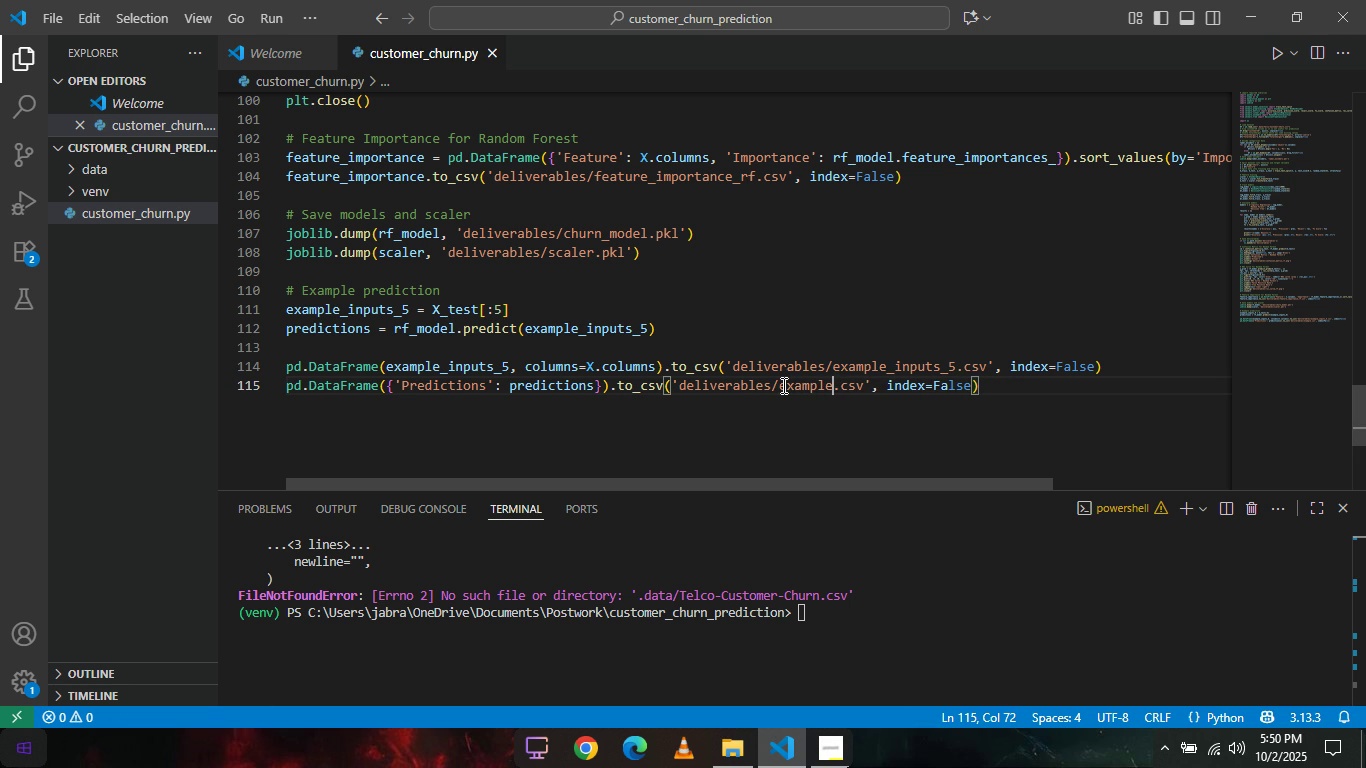 
type(_preci)
key(Backspace)
key(Backspace)
type(dictions)
 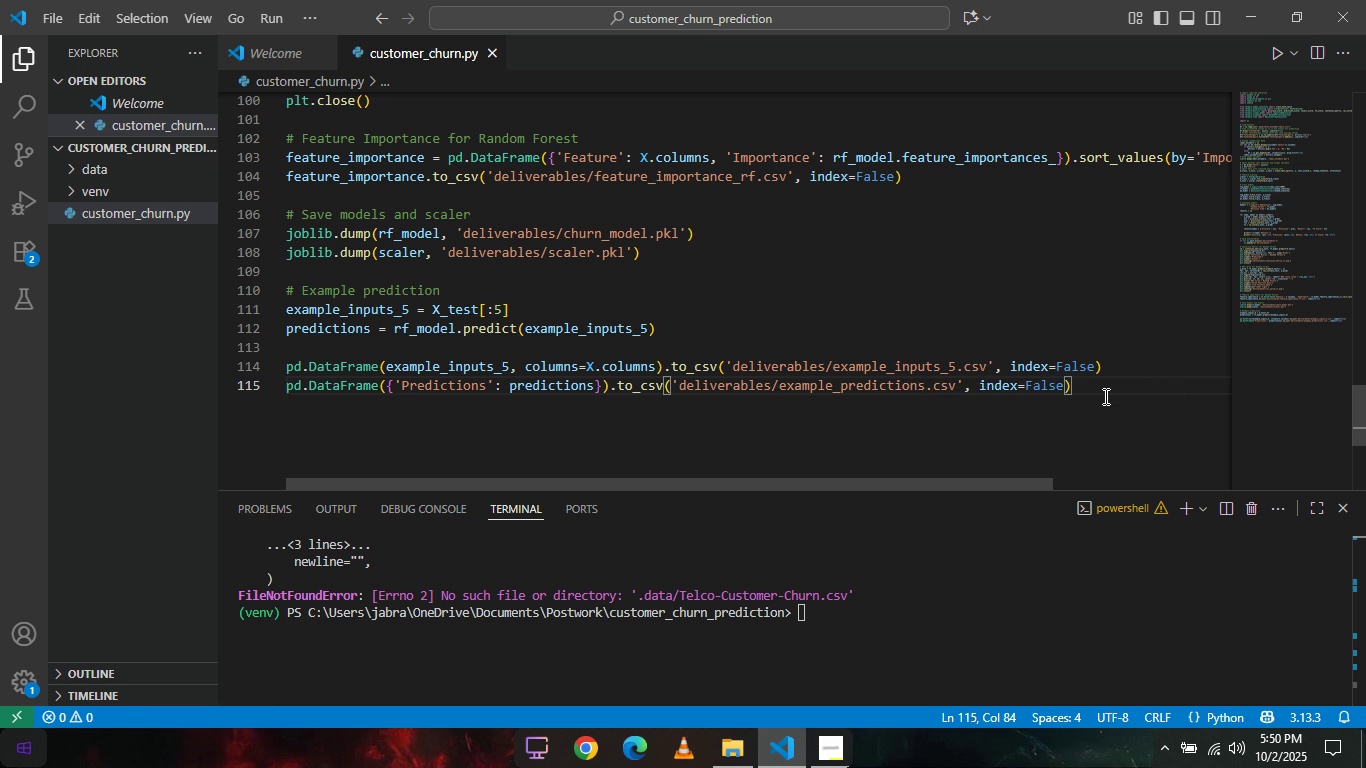 
left_click([1110, 396])
 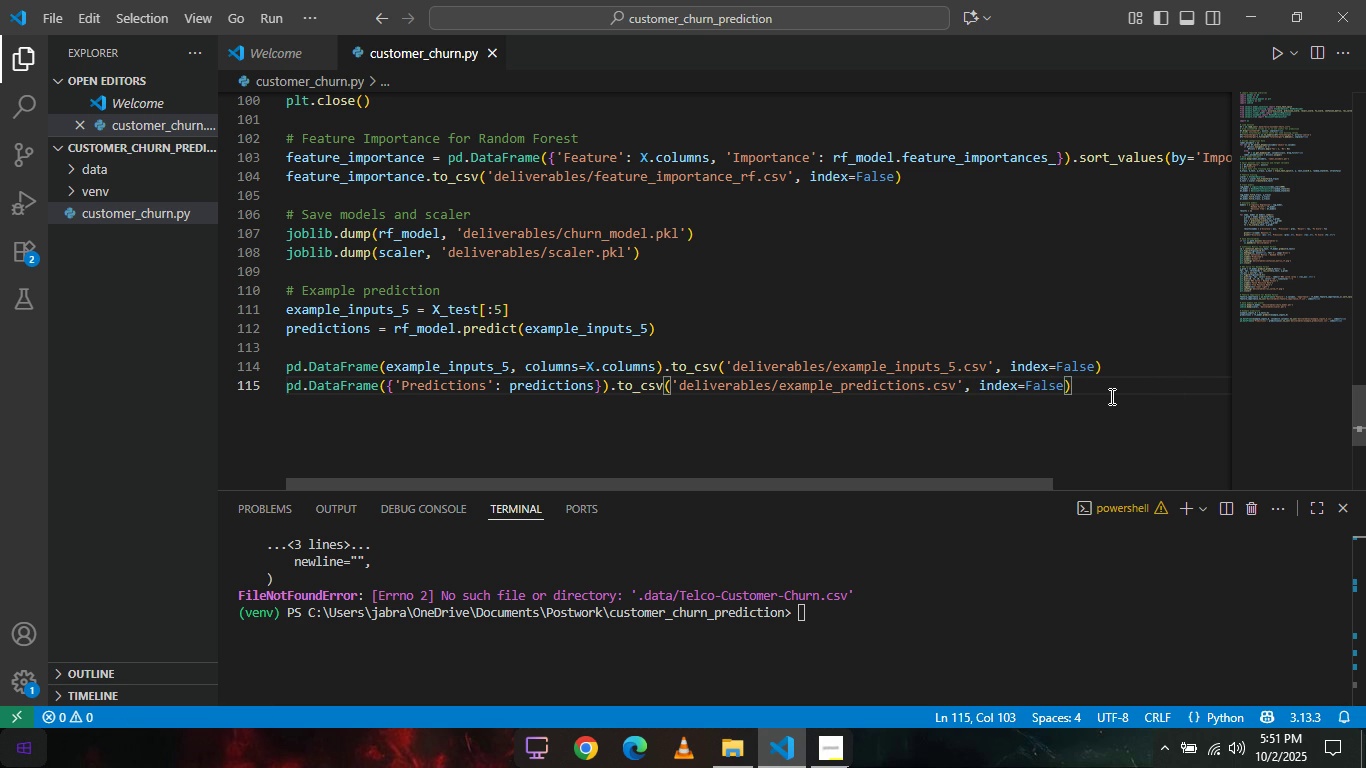 
wait(9.43)
 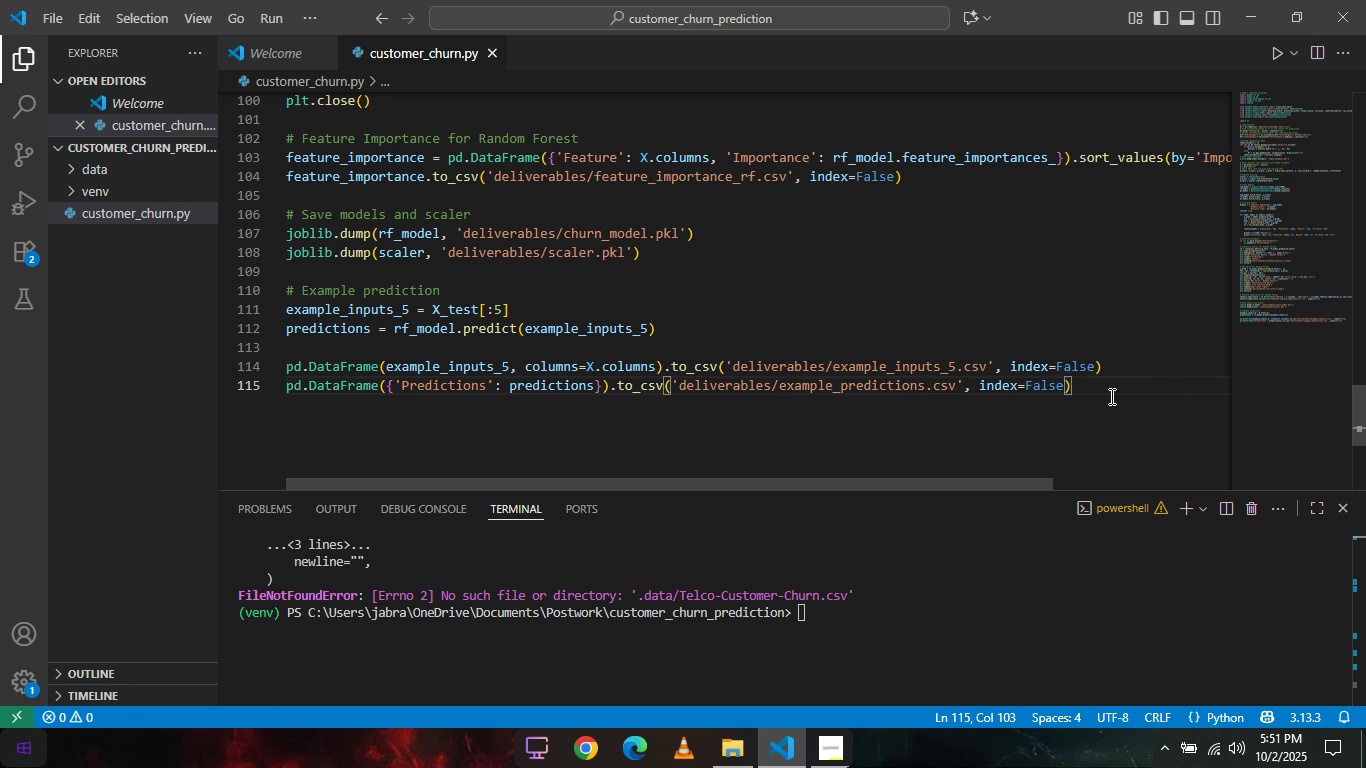 
key(Enter)
 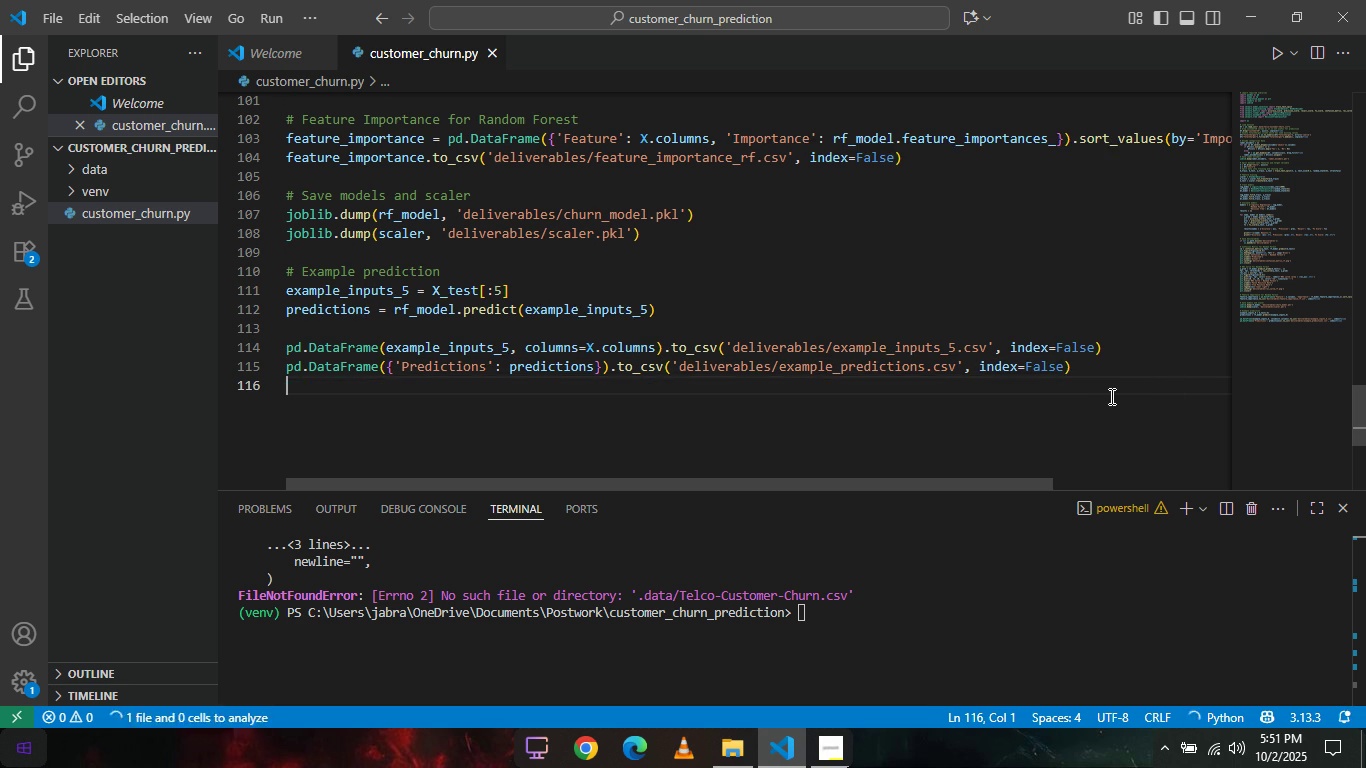 
key(Enter)
 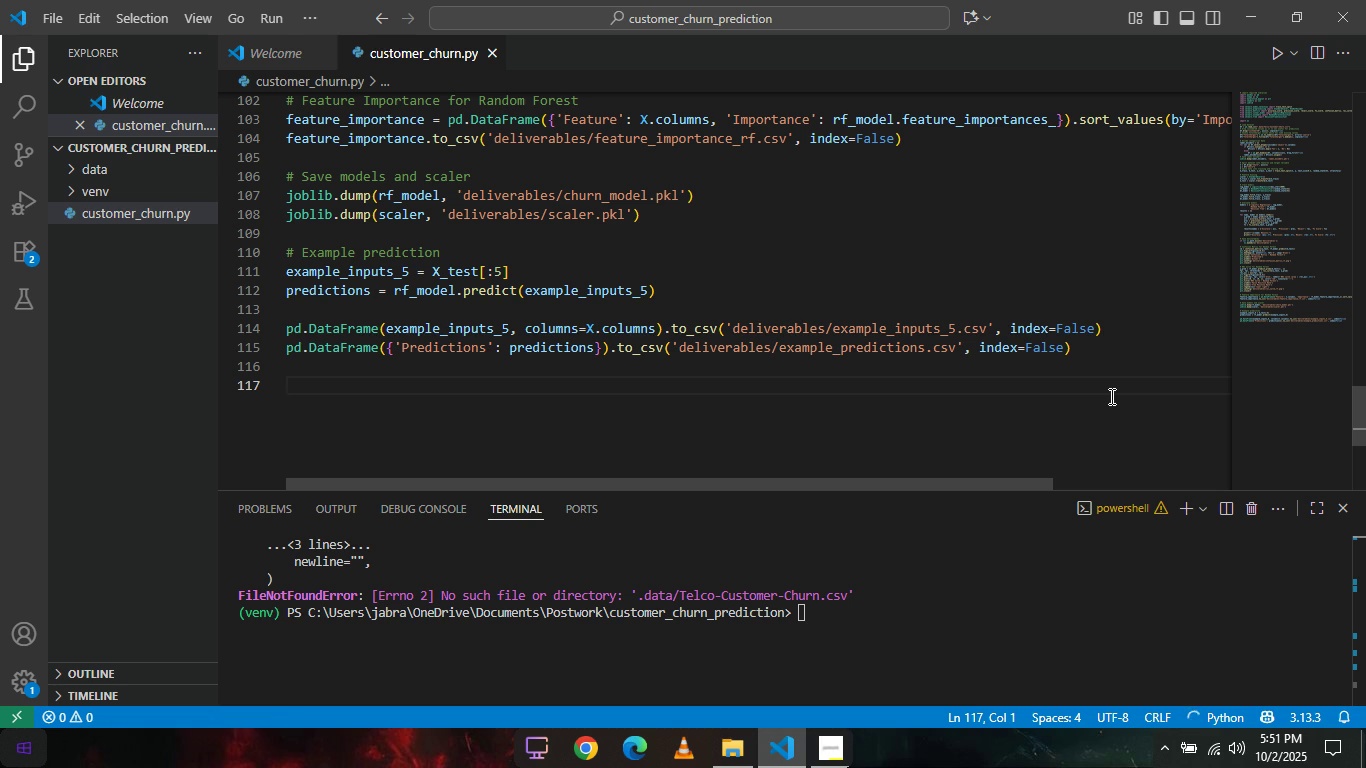 
key(P)
 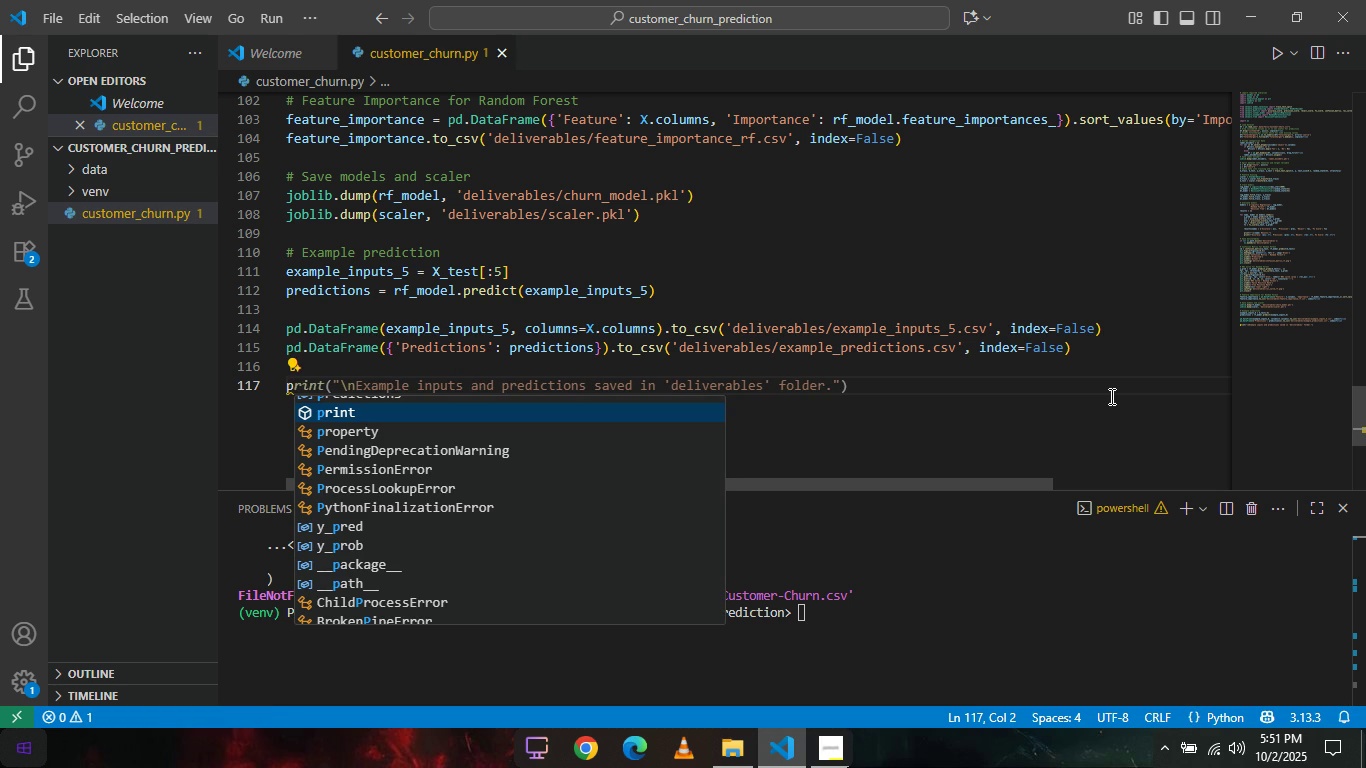 
key(Tab)
 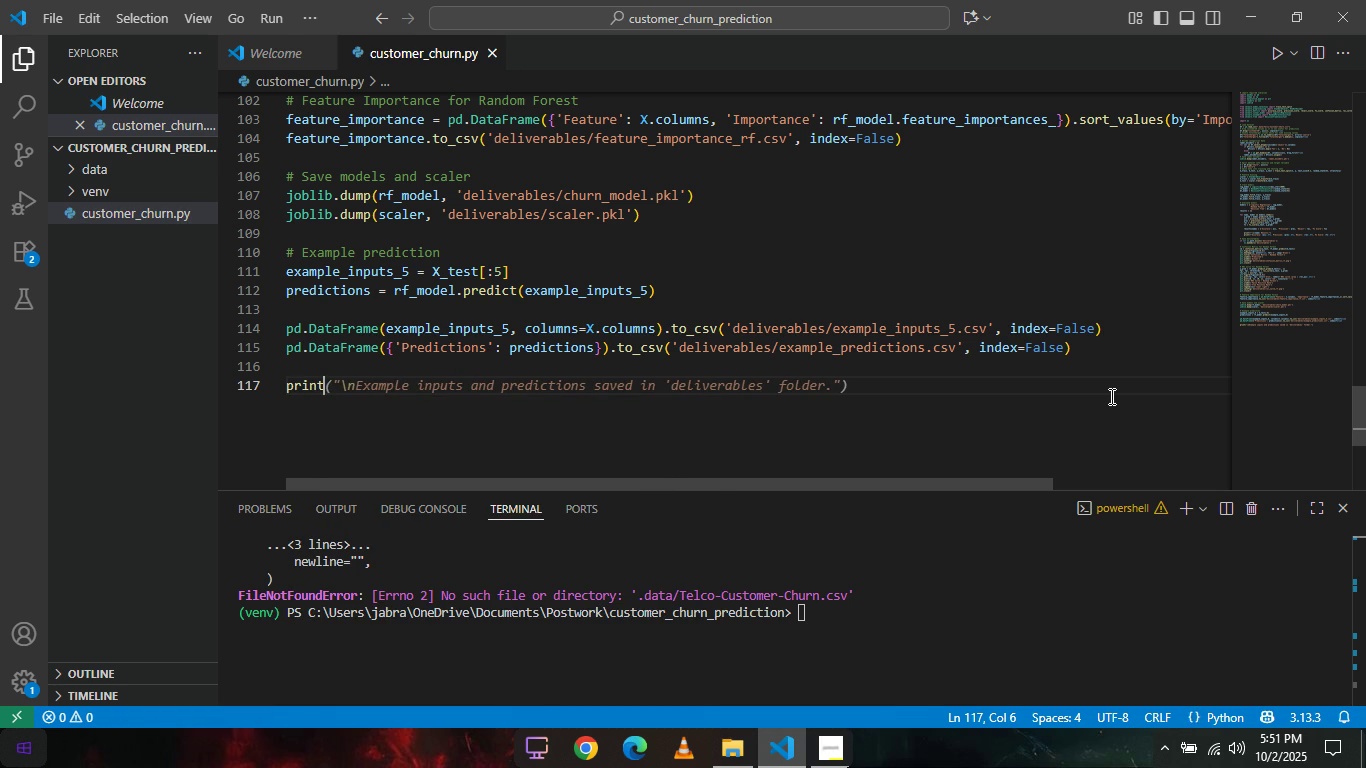 
key(Tab)
 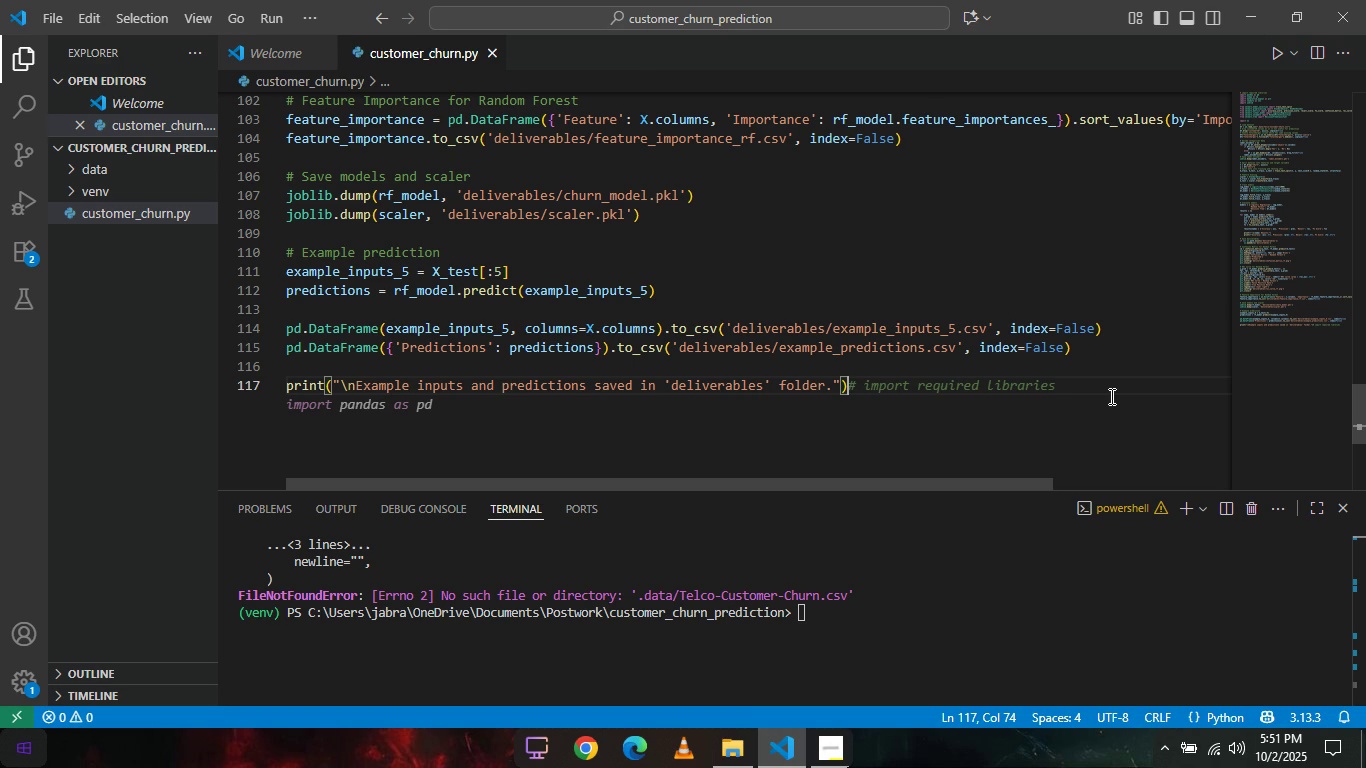 
wait(34.95)
 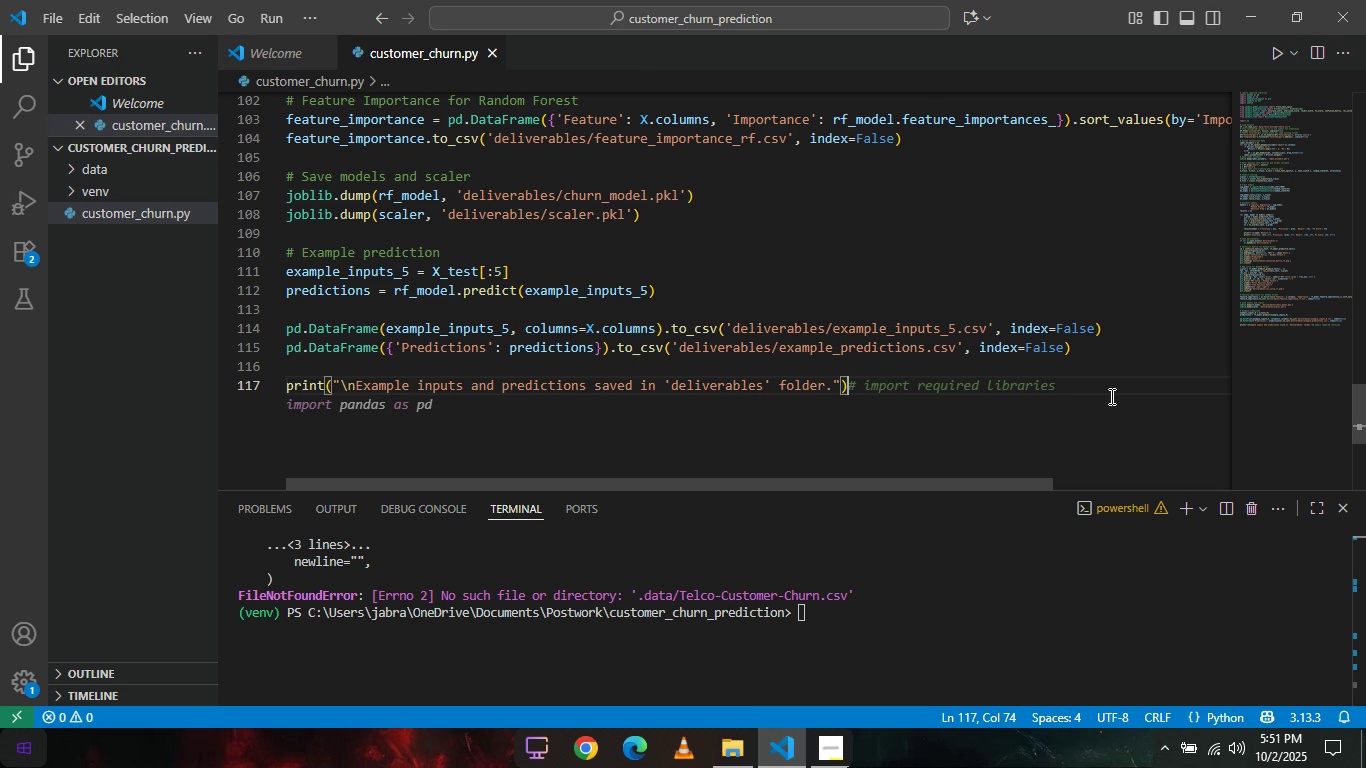 
left_click([822, 618])
 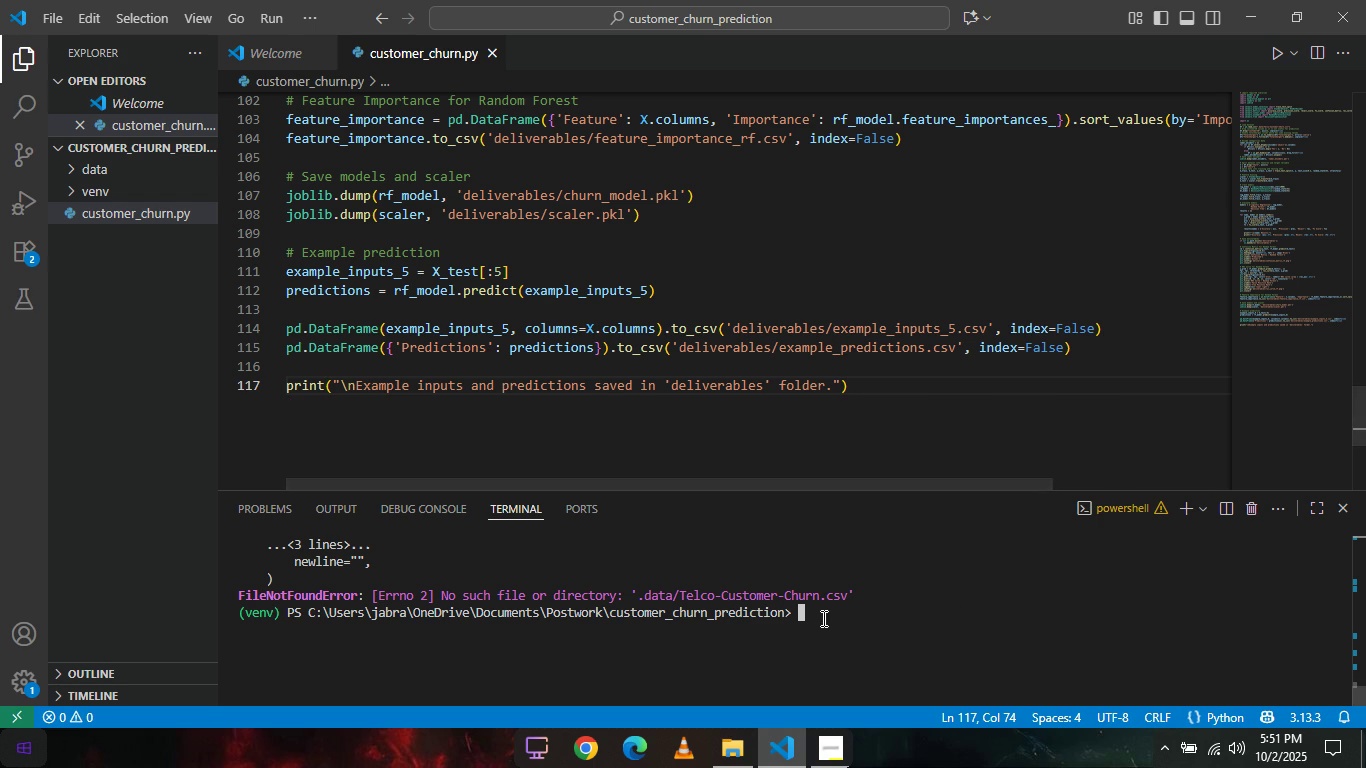 
type(python customer_churn.py)